 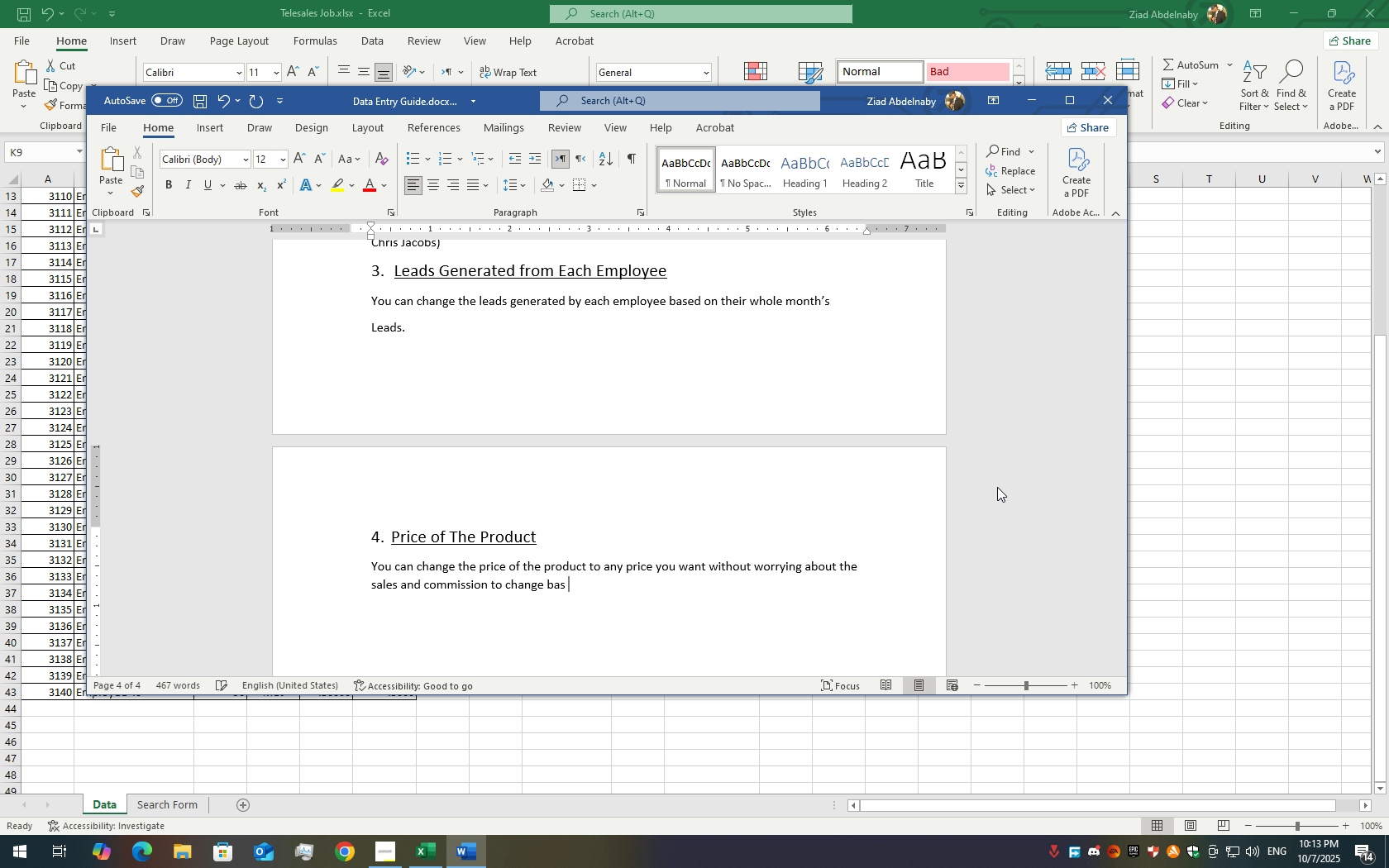 
key(Backspace)
 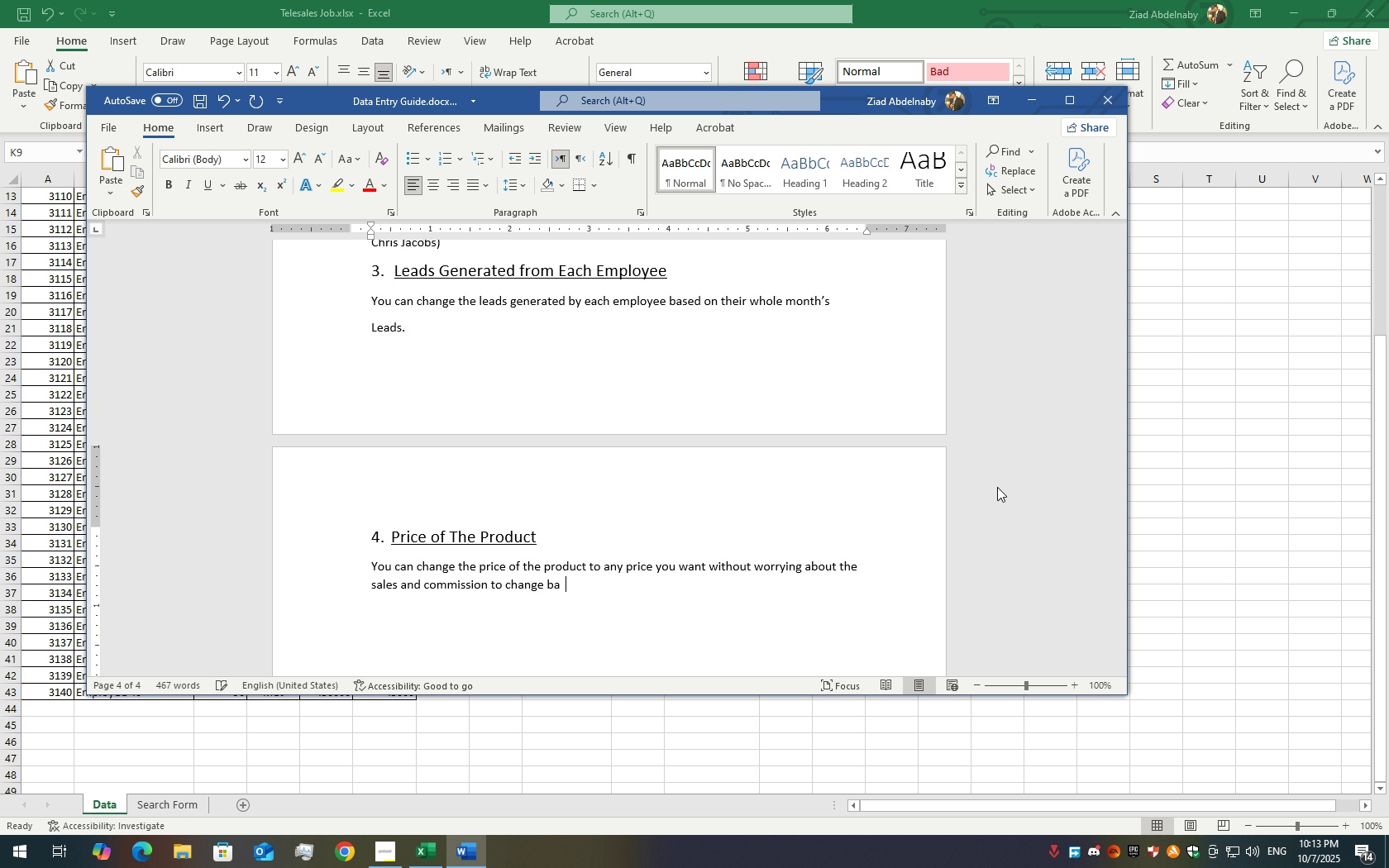 
key(Backspace)
 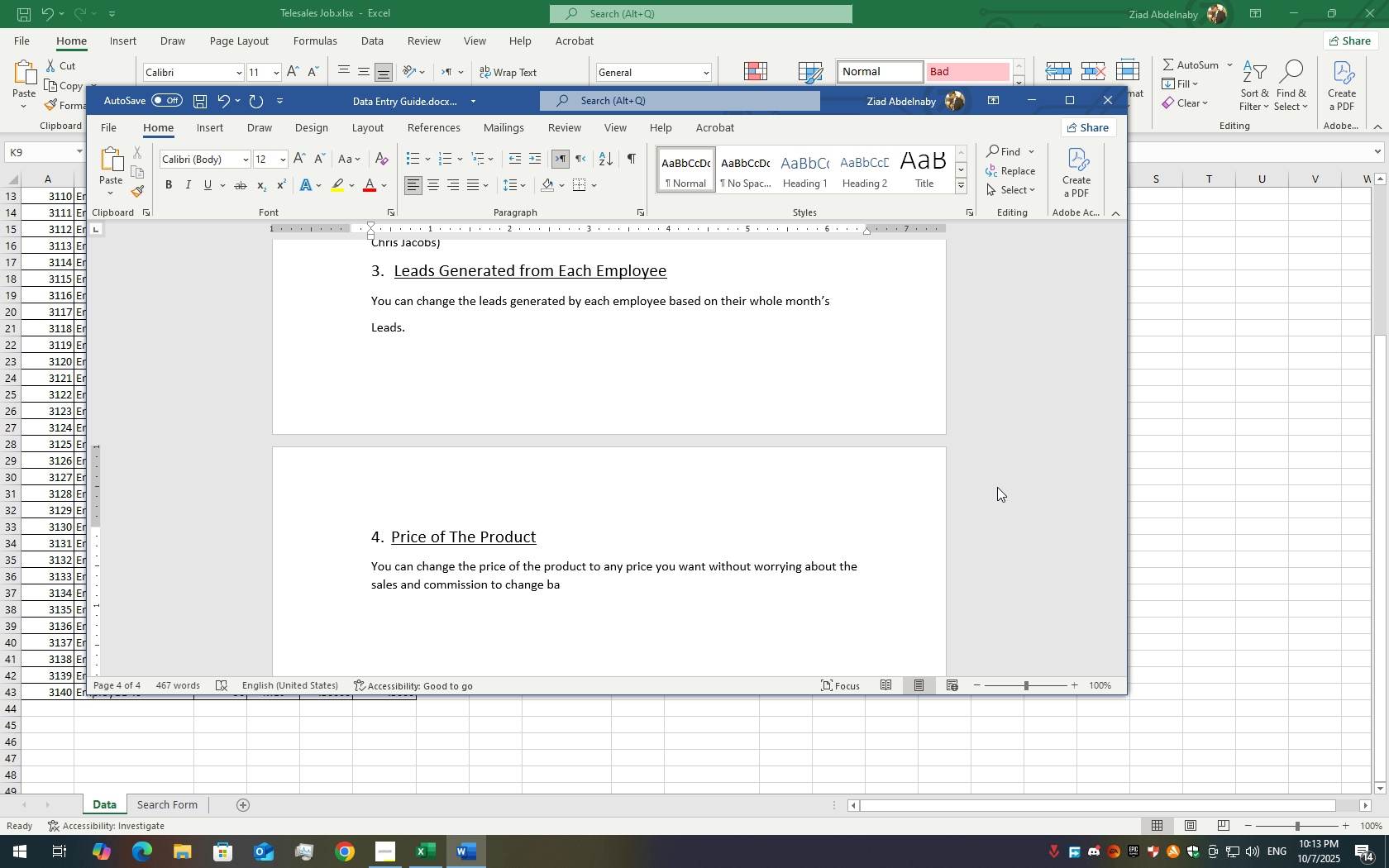 
key(Backspace)
 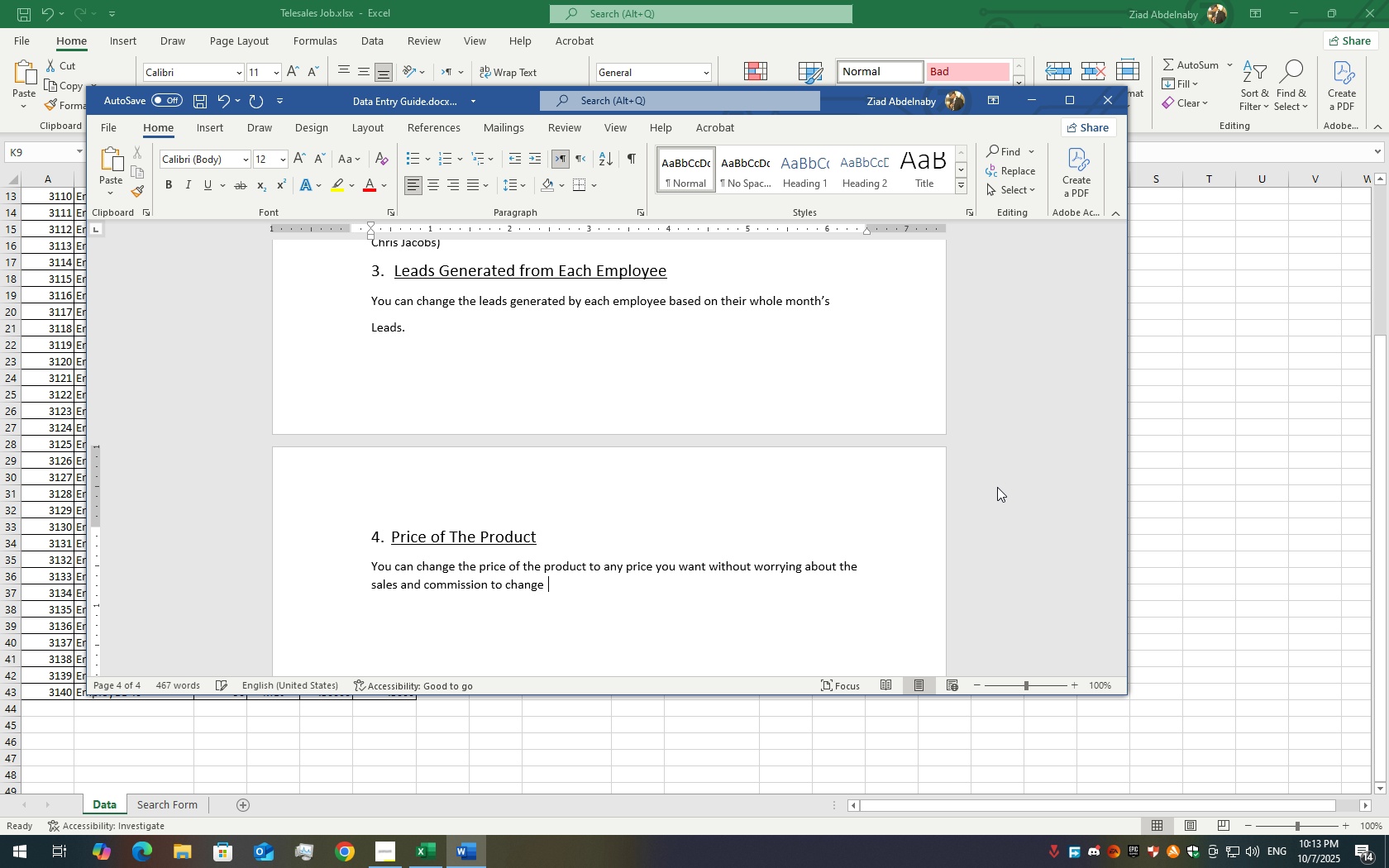 
key(Backspace)
 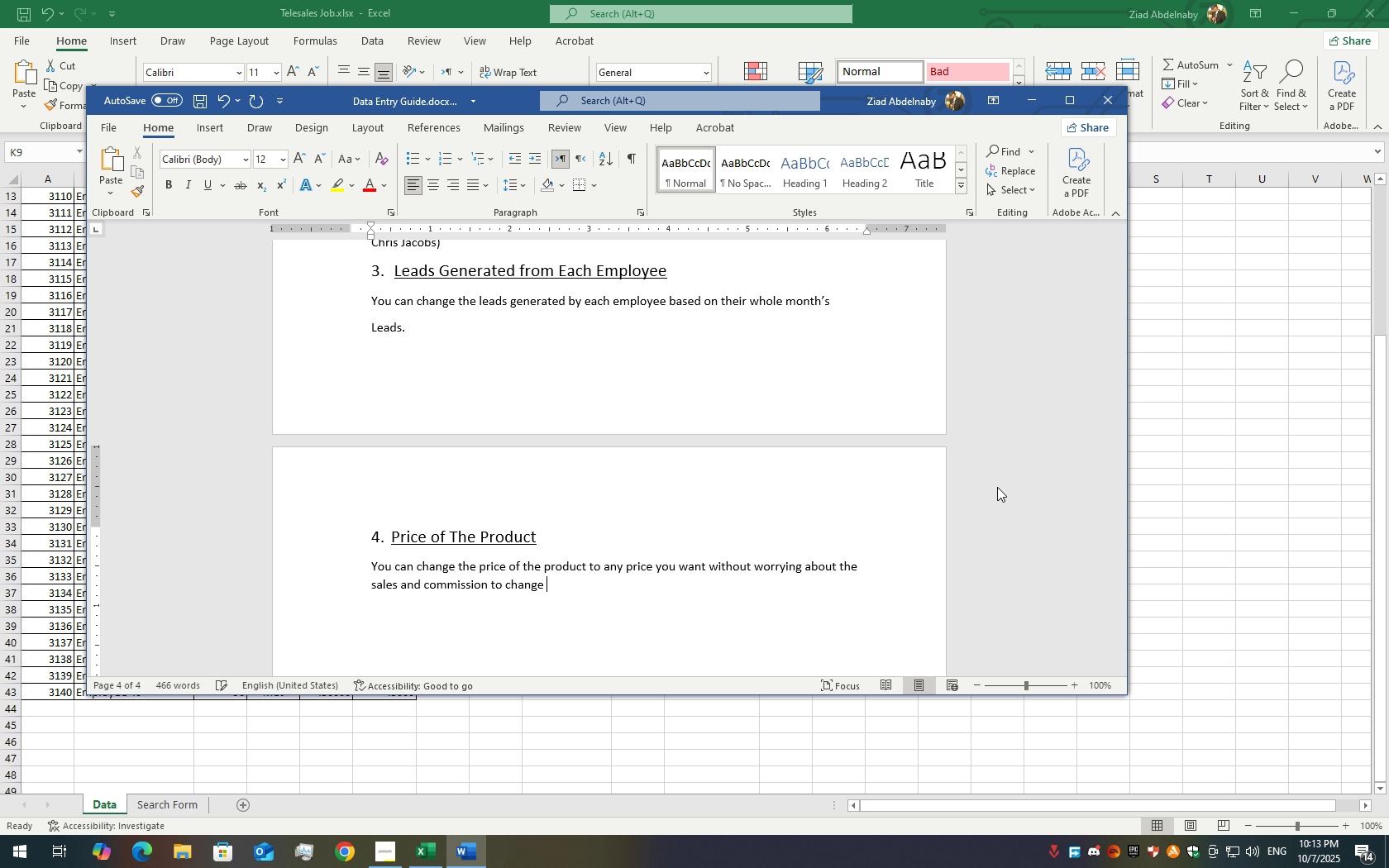 
key(Backspace)
 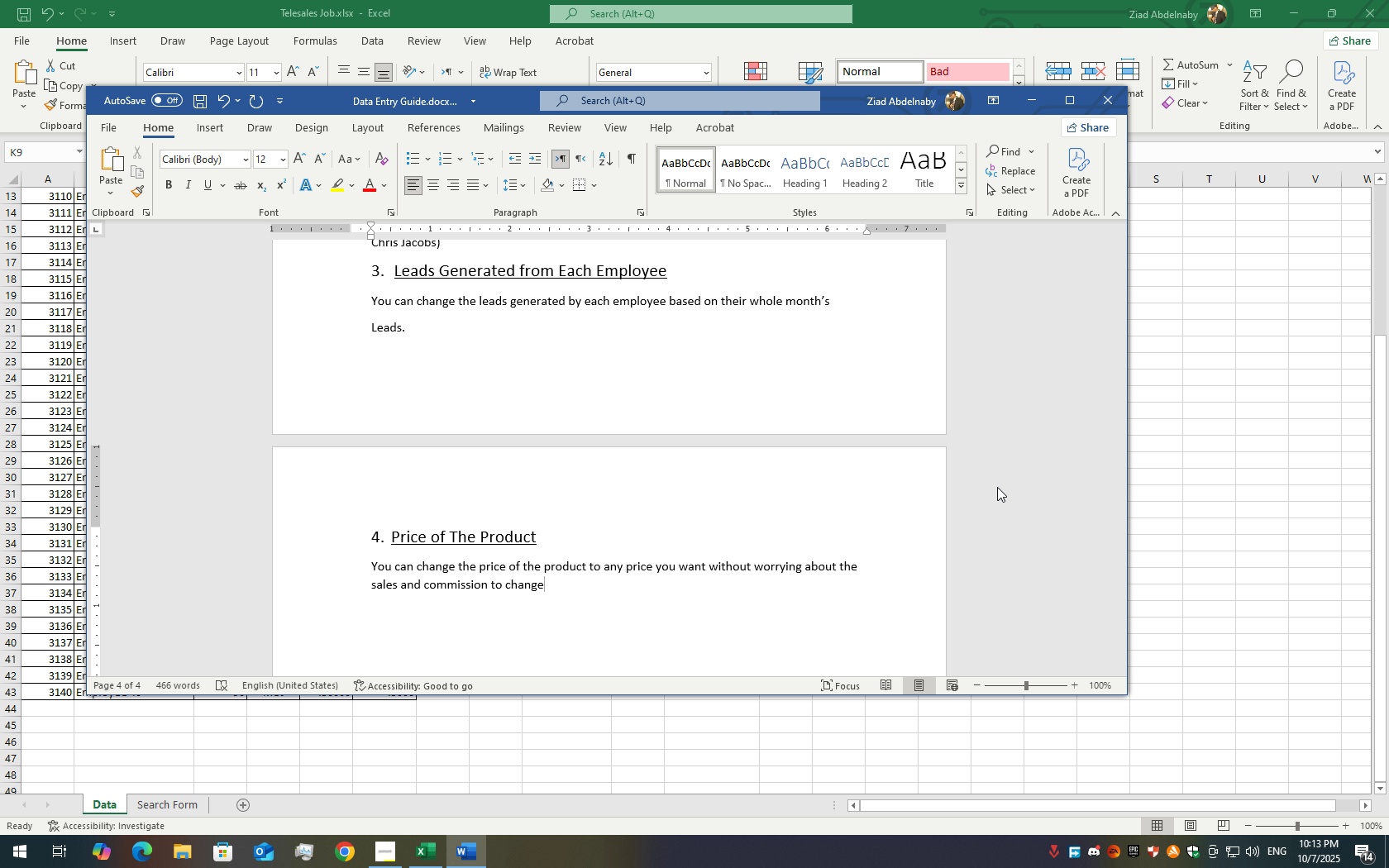 
key(Period)
 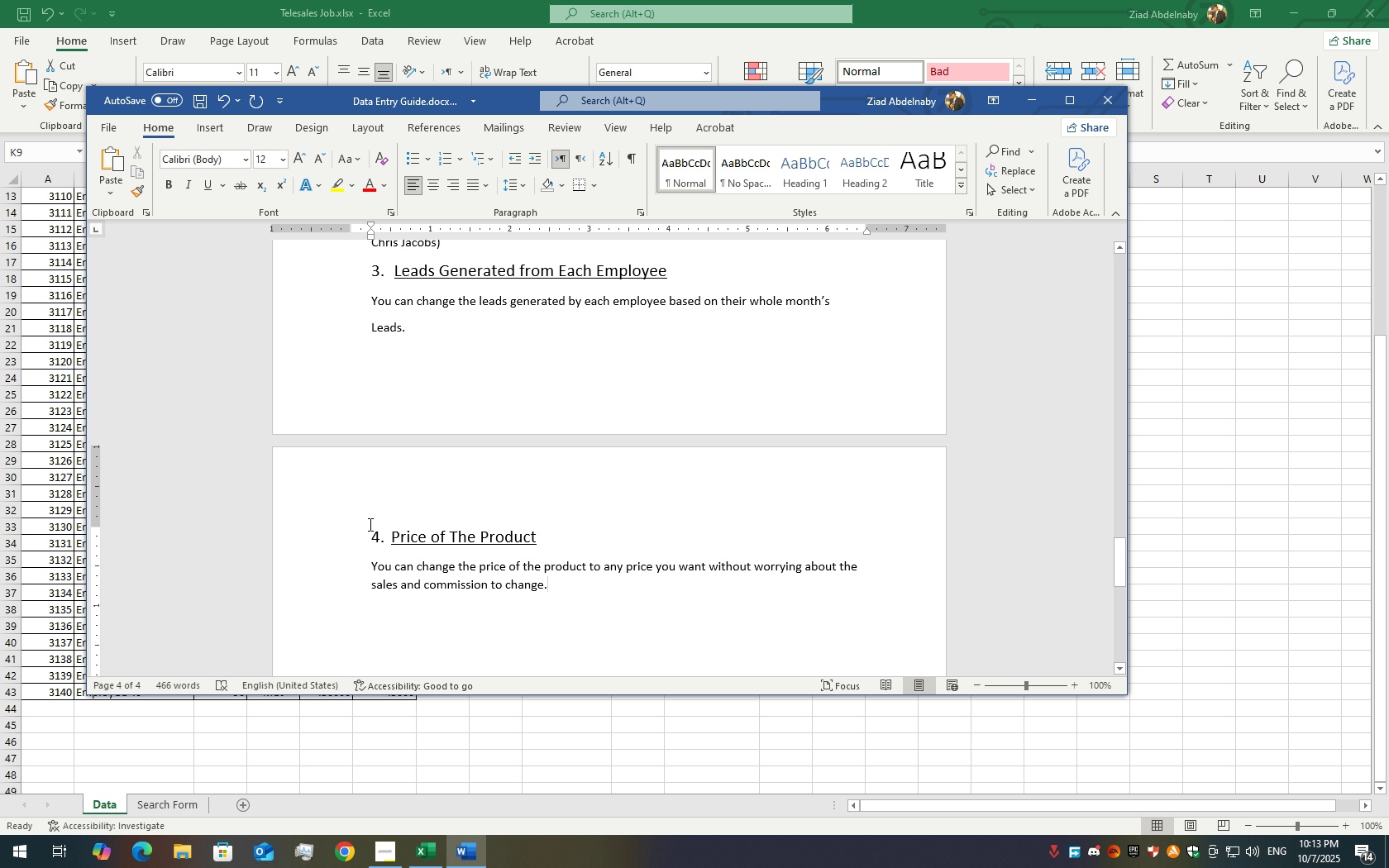 
scroll: coordinate [403, 522], scroll_direction: up, amount: 4.0
 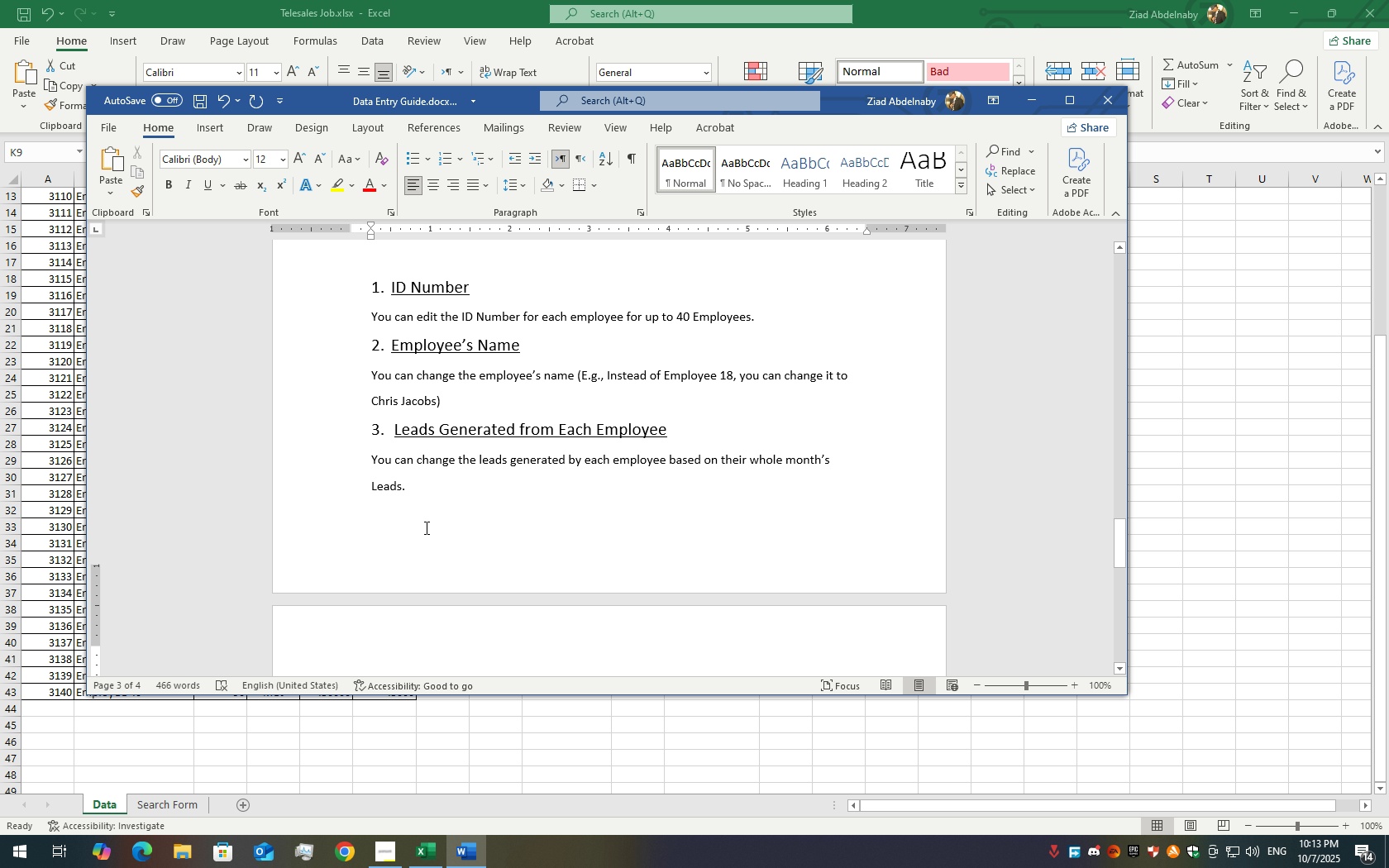 
scroll: coordinate [428, 536], scroll_direction: down, amount: 4.0